 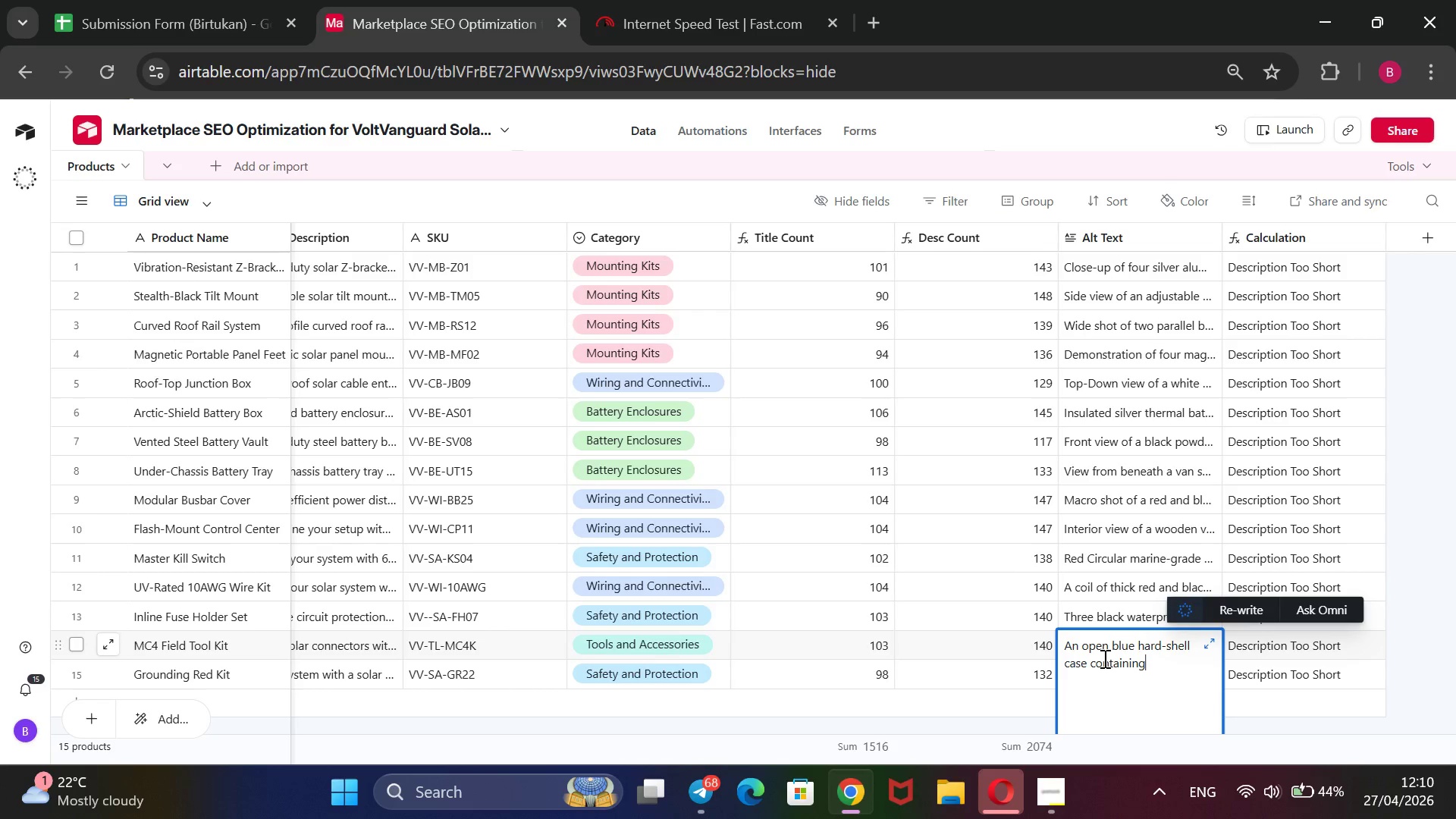 
type( a solar crimping tool,@@)
 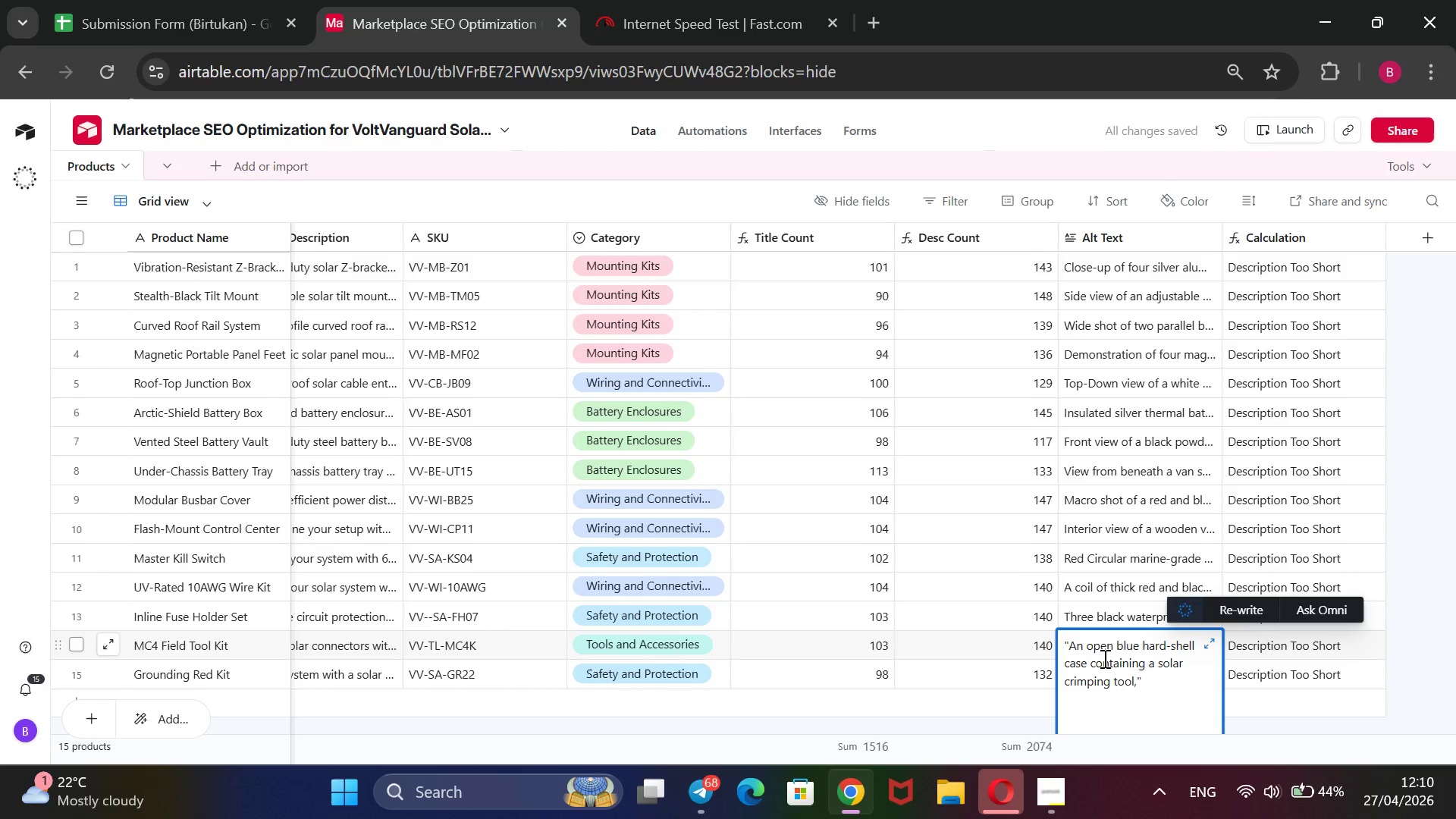 
hold_key(key=ArrowUp, duration=0.86)
 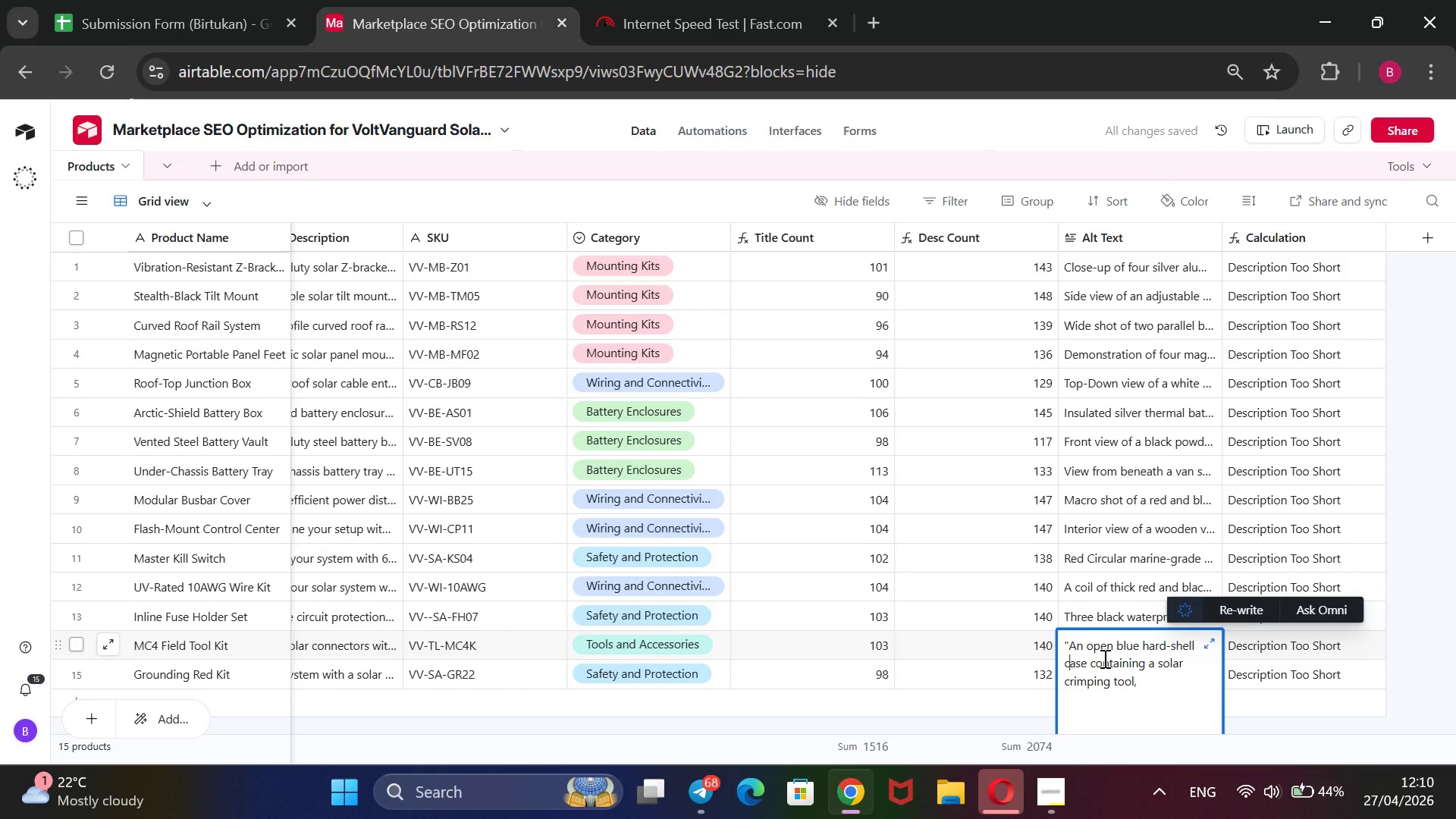 
hold_key(key=ArrowDown, duration=0.84)
 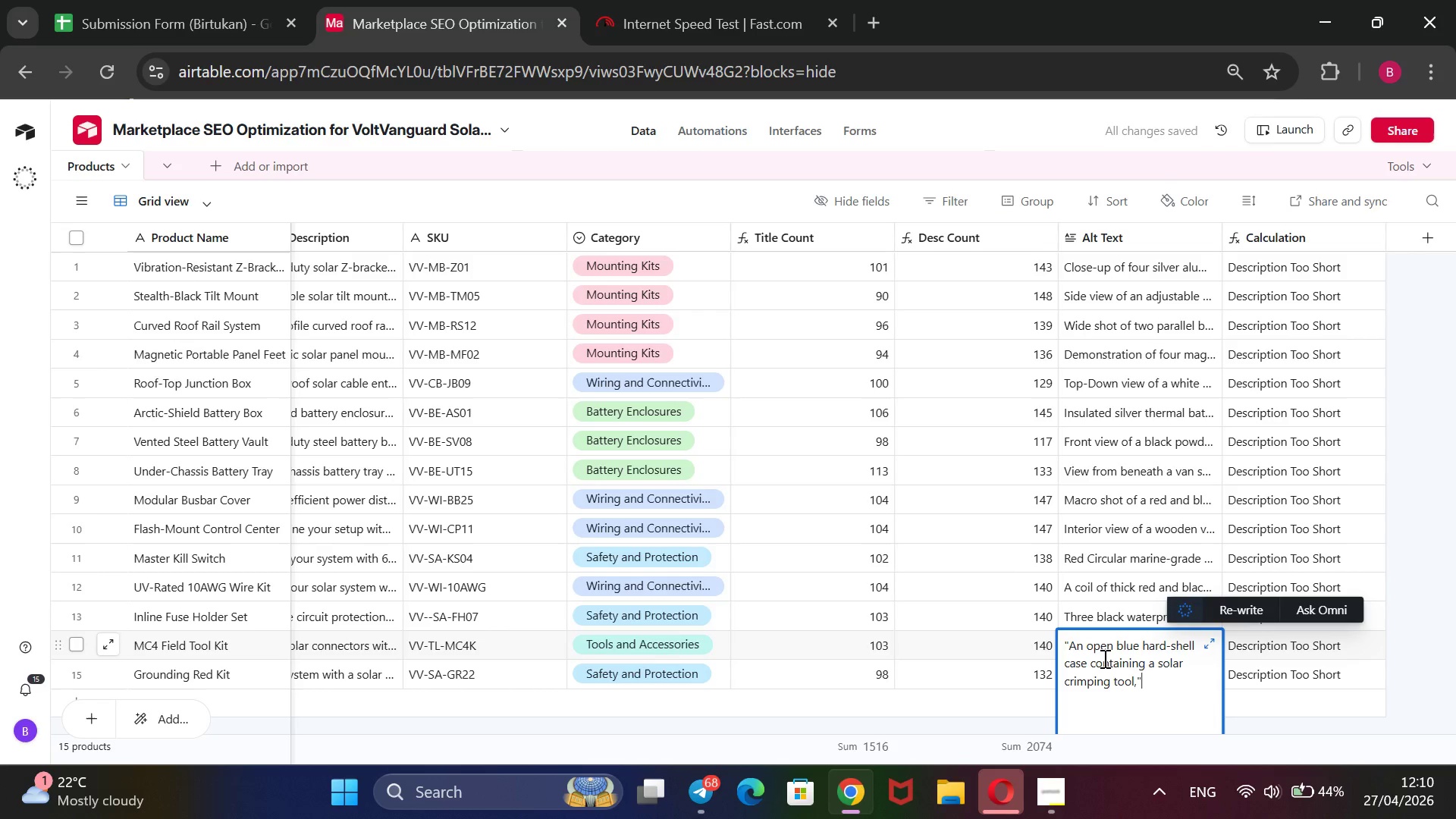 
key(ArrowLeft)
 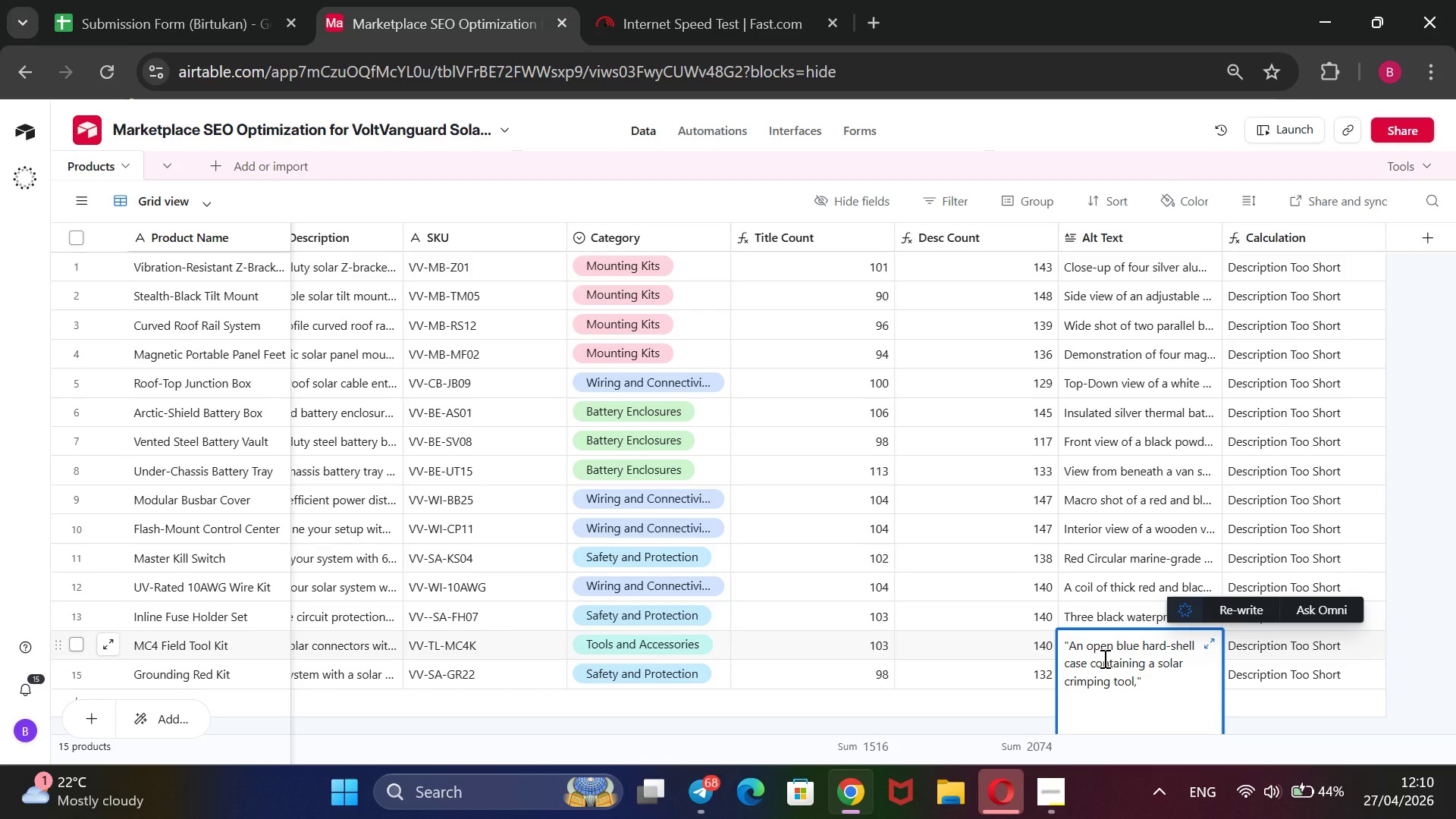 
type( wire strippers )
key(Backspace)
type(, and two MC4 assembly wrenchs)
key(Backspace)
type(es.)
 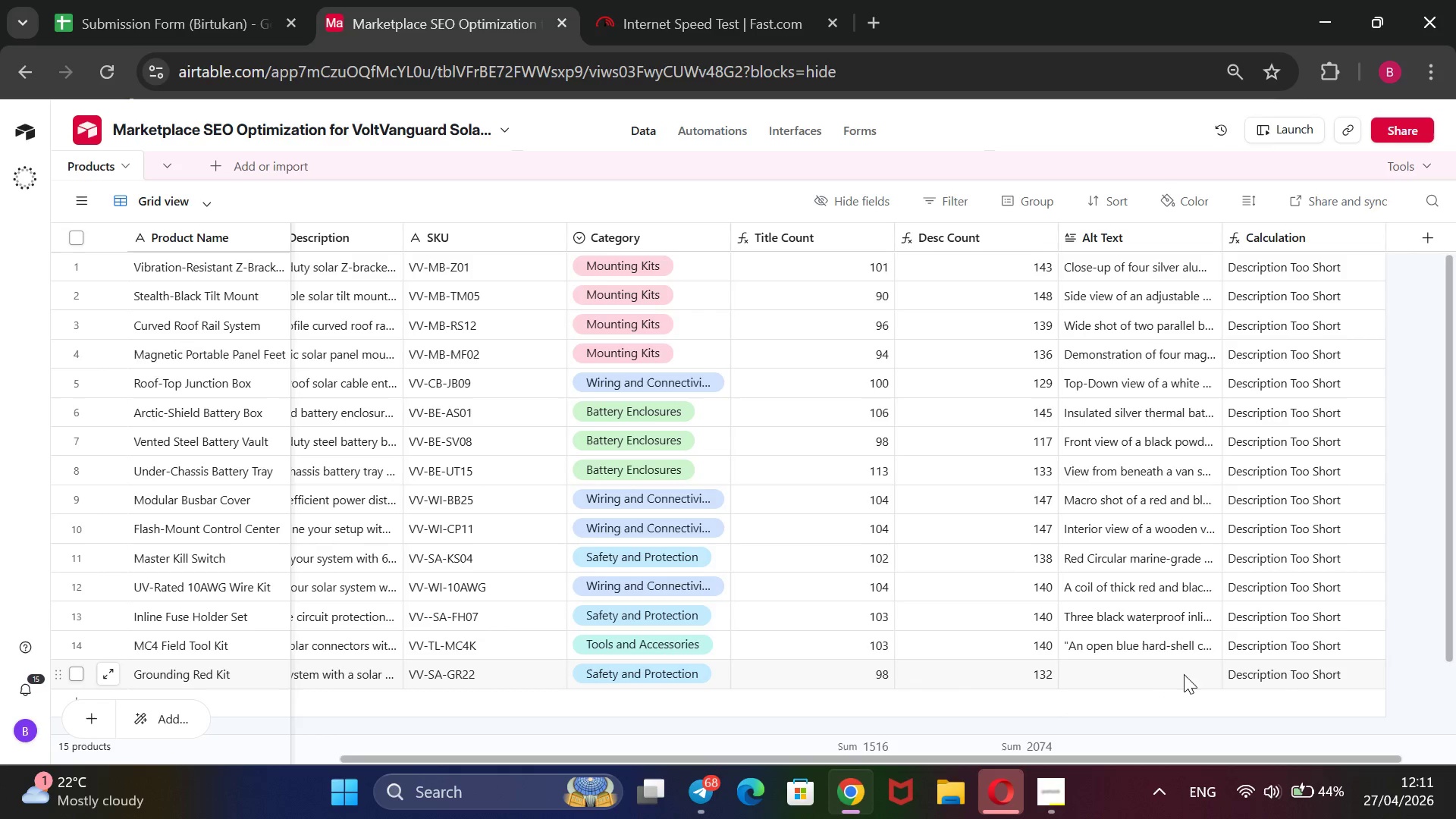 
left_click([1160, 672])
 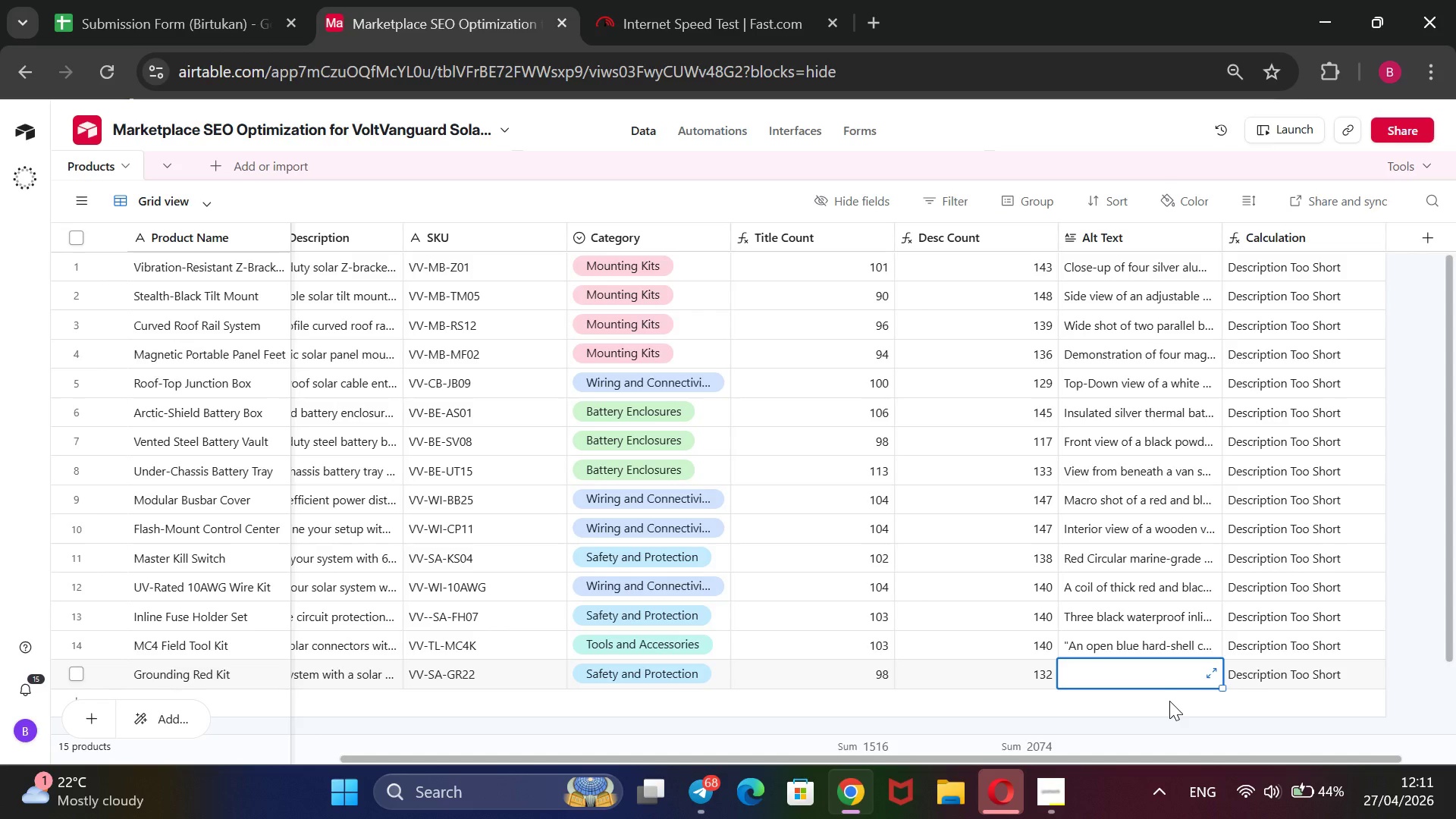 
wait(31.16)
 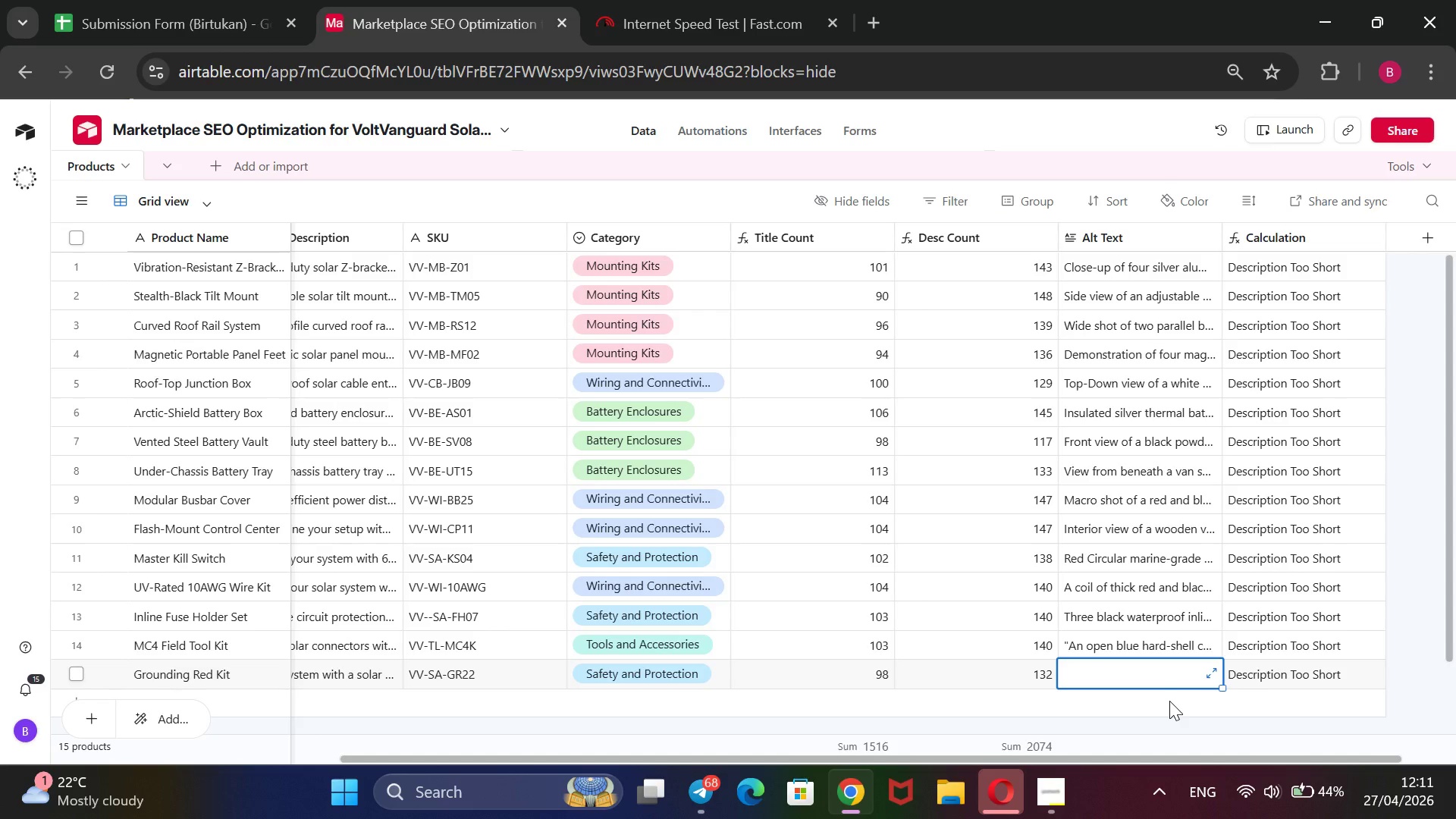 
type(Cope)
key(Backspace)
type(per-plated grounding)
 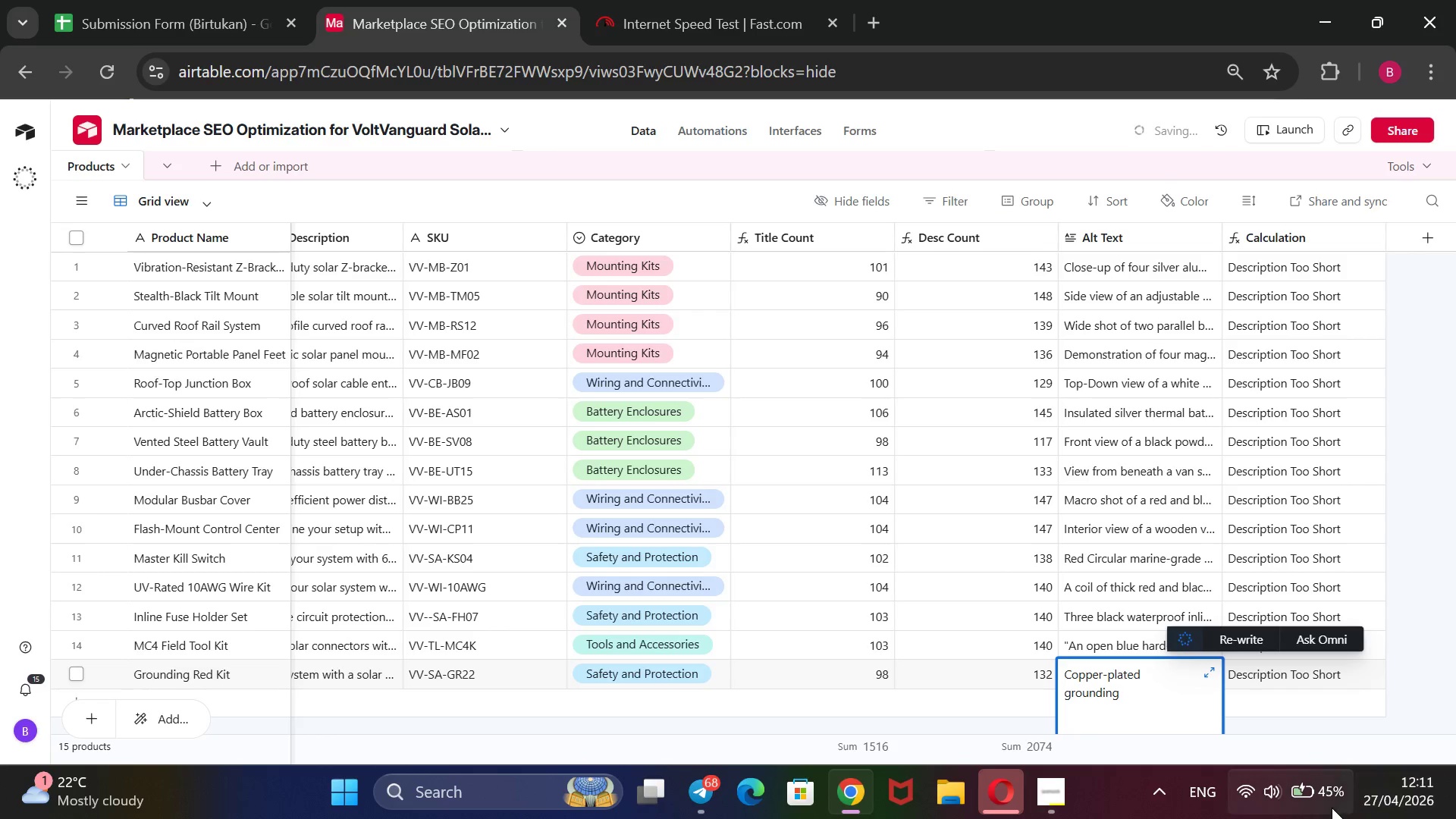 
mouse_move([1246, 783])
 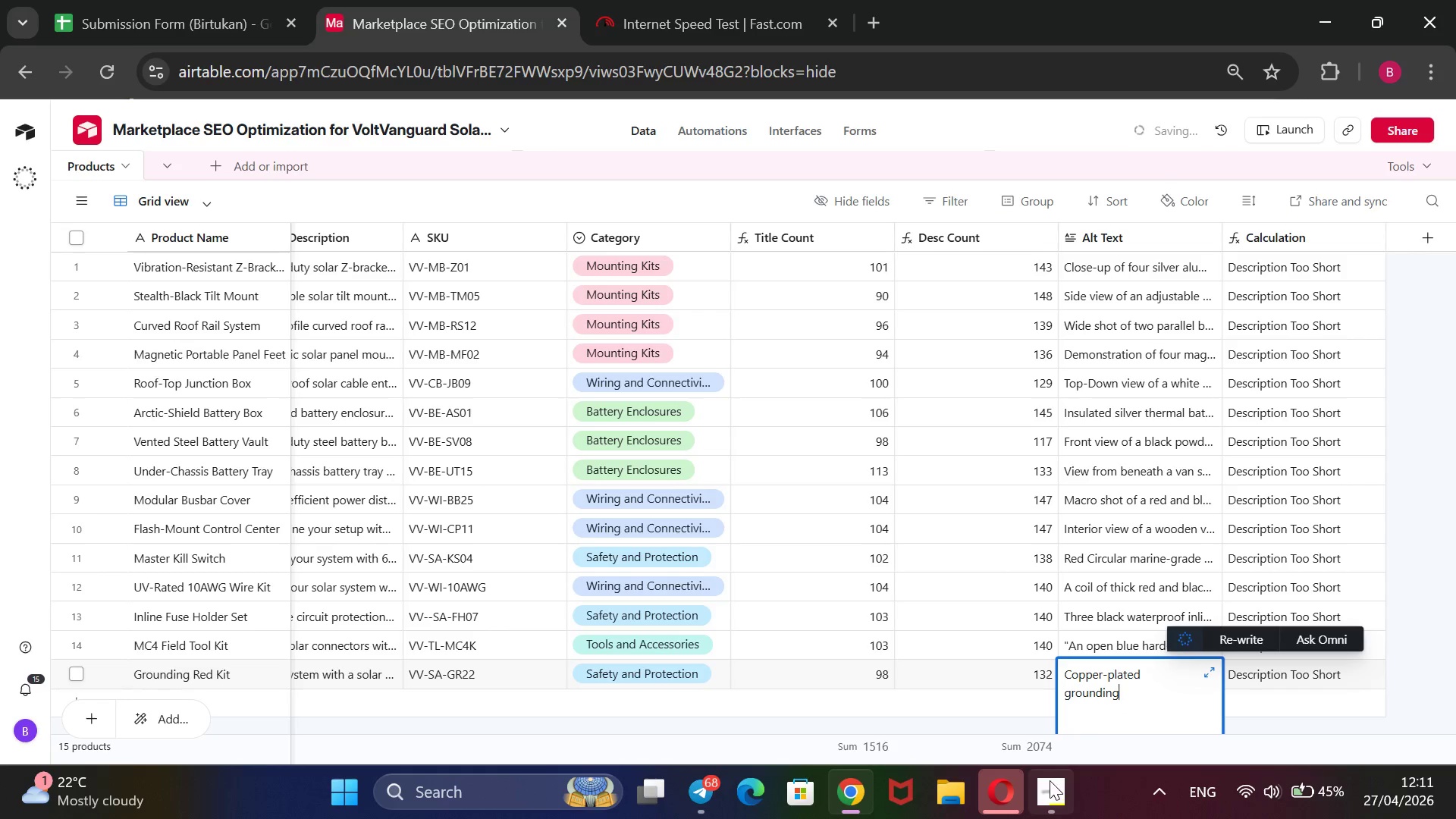 
left_click([1050, 780])